 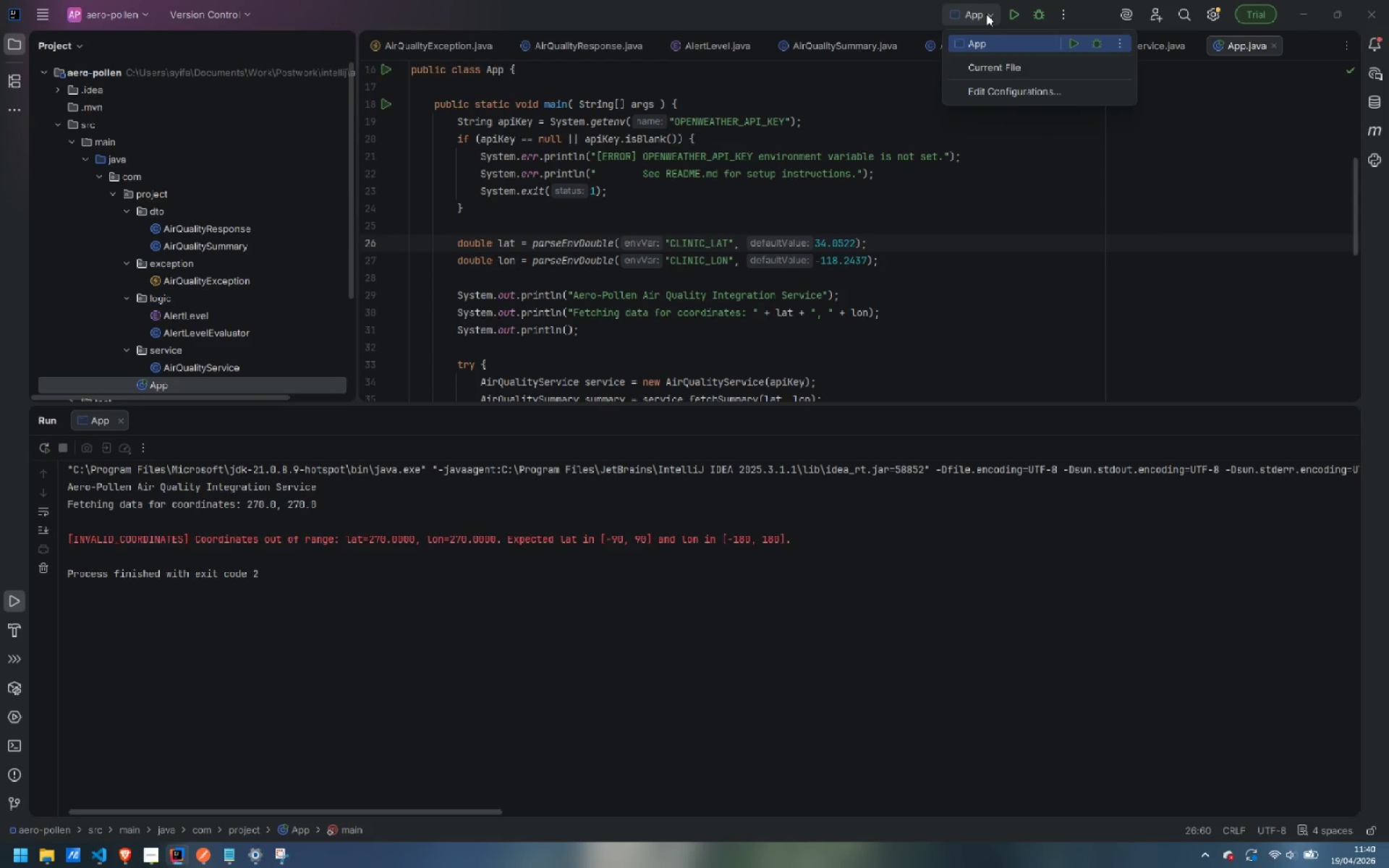 
left_click([993, 91])
 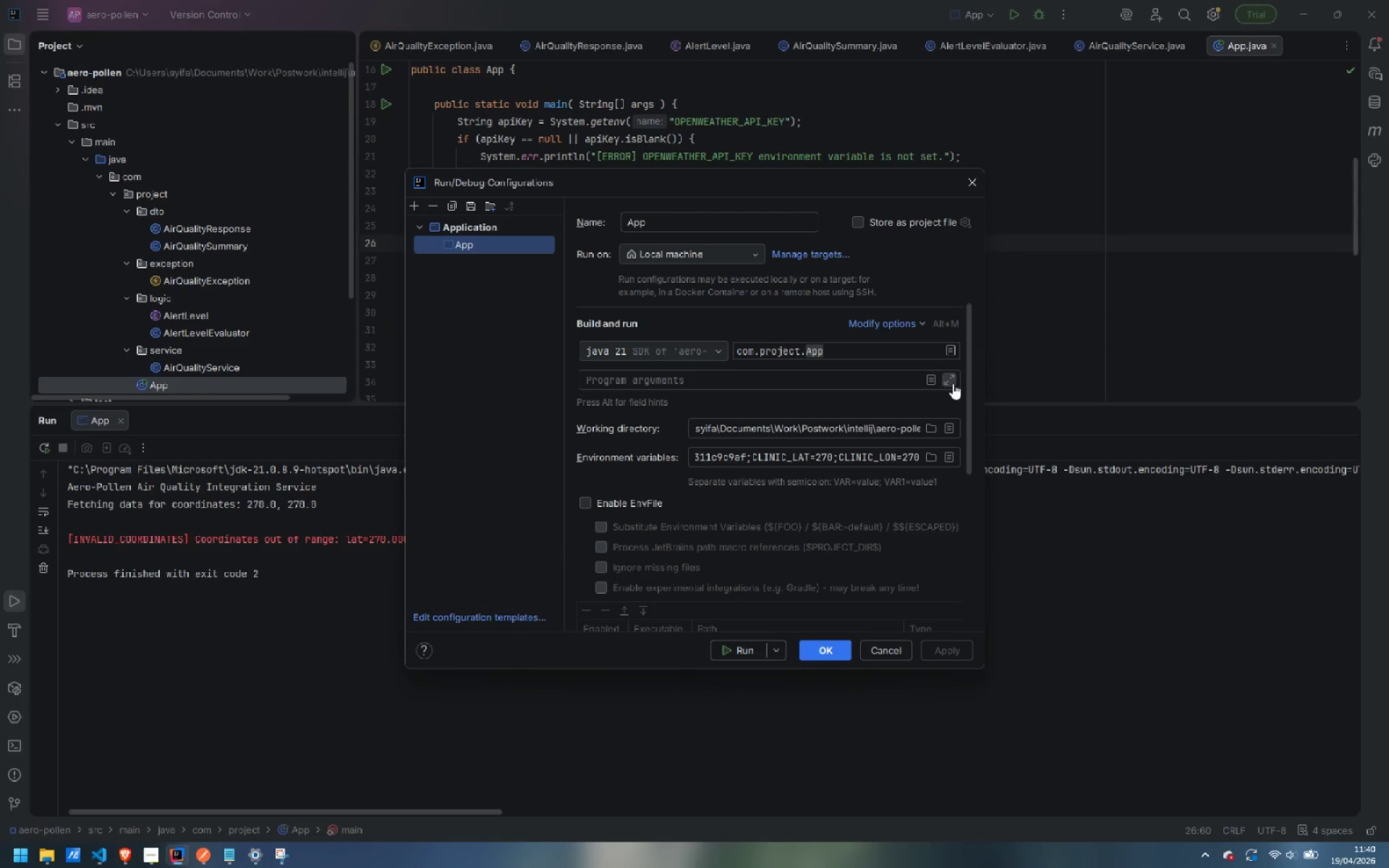 
left_click([950, 462])
 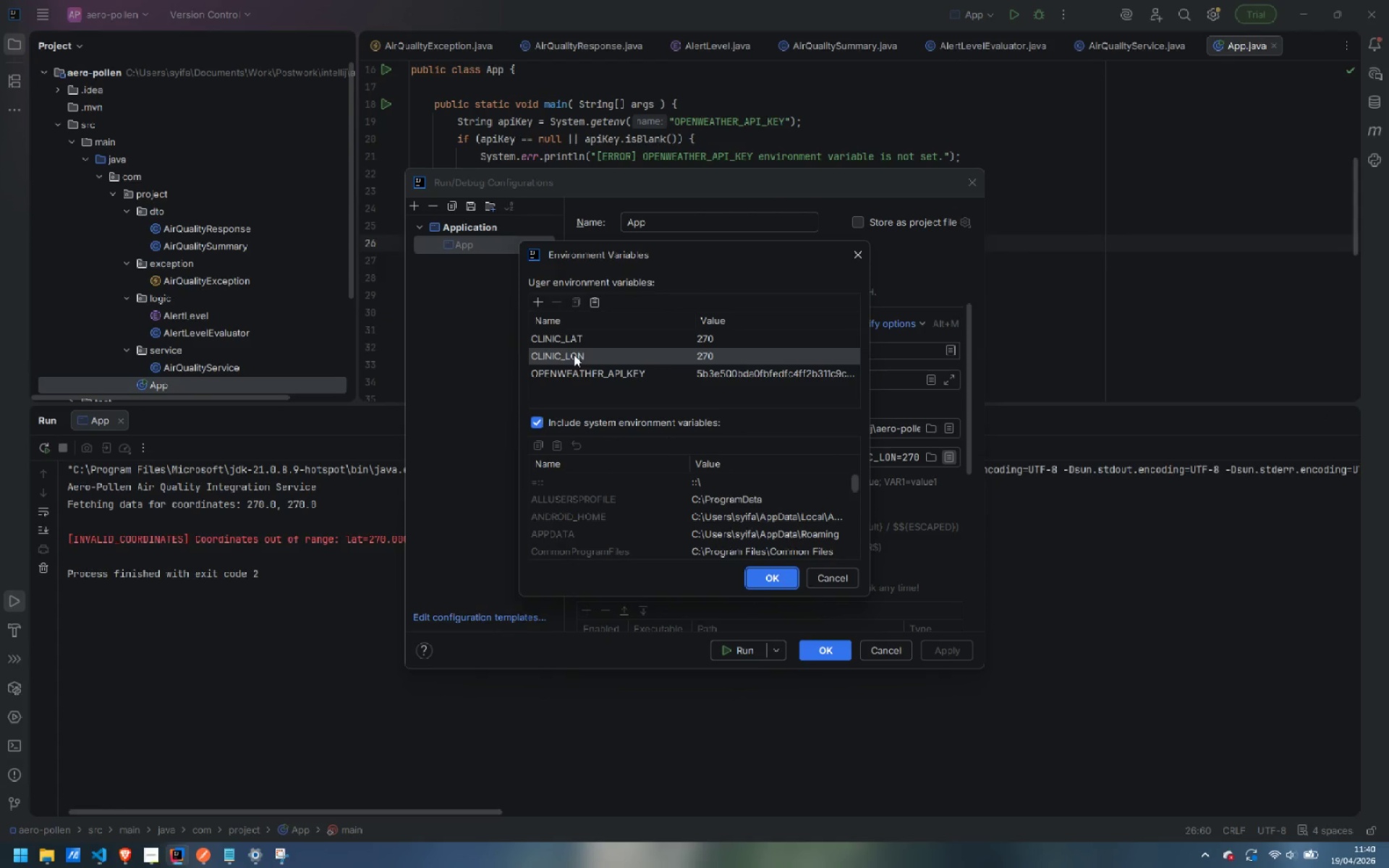 
left_click([575, 341])
 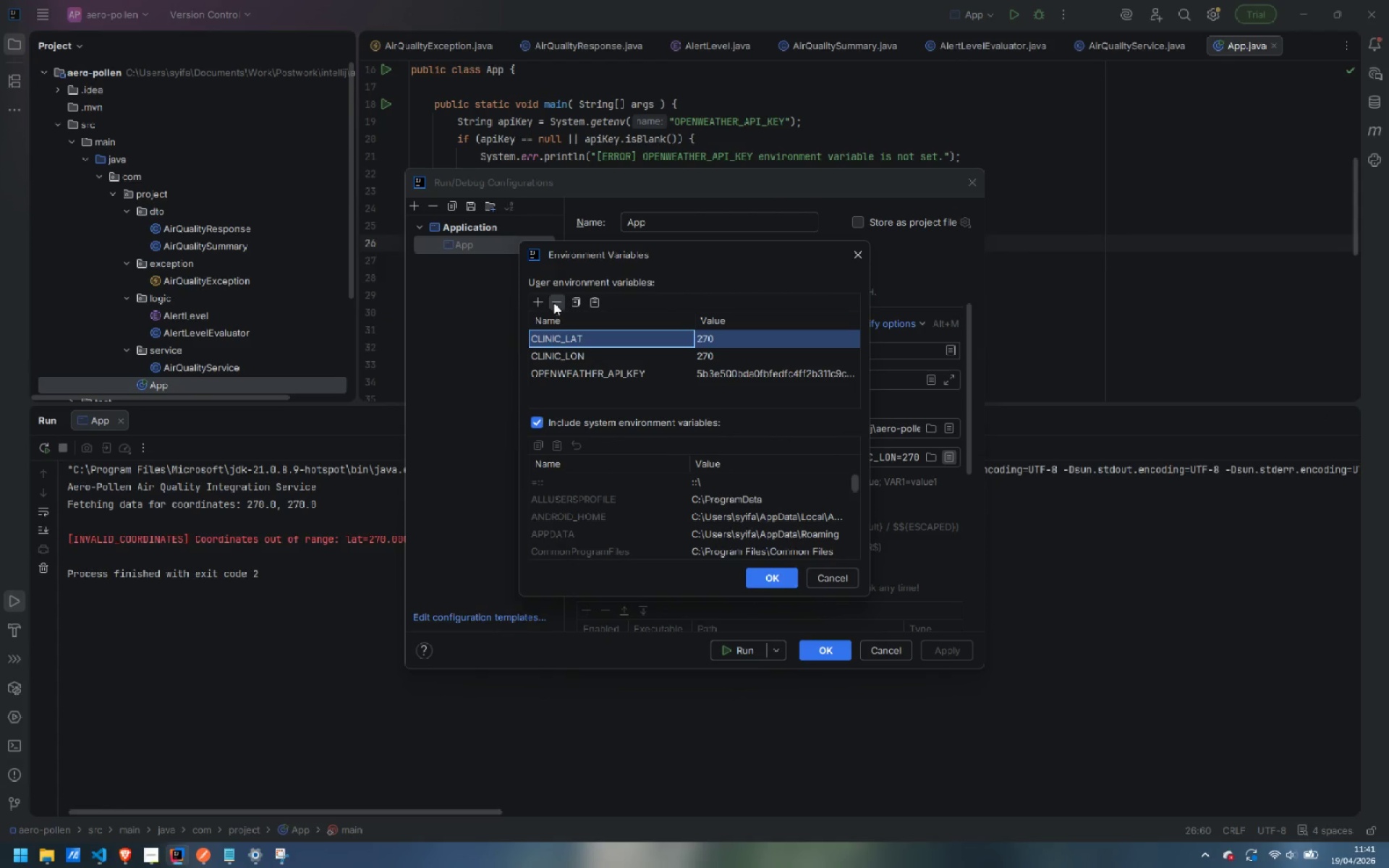 
left_click([557, 301])
 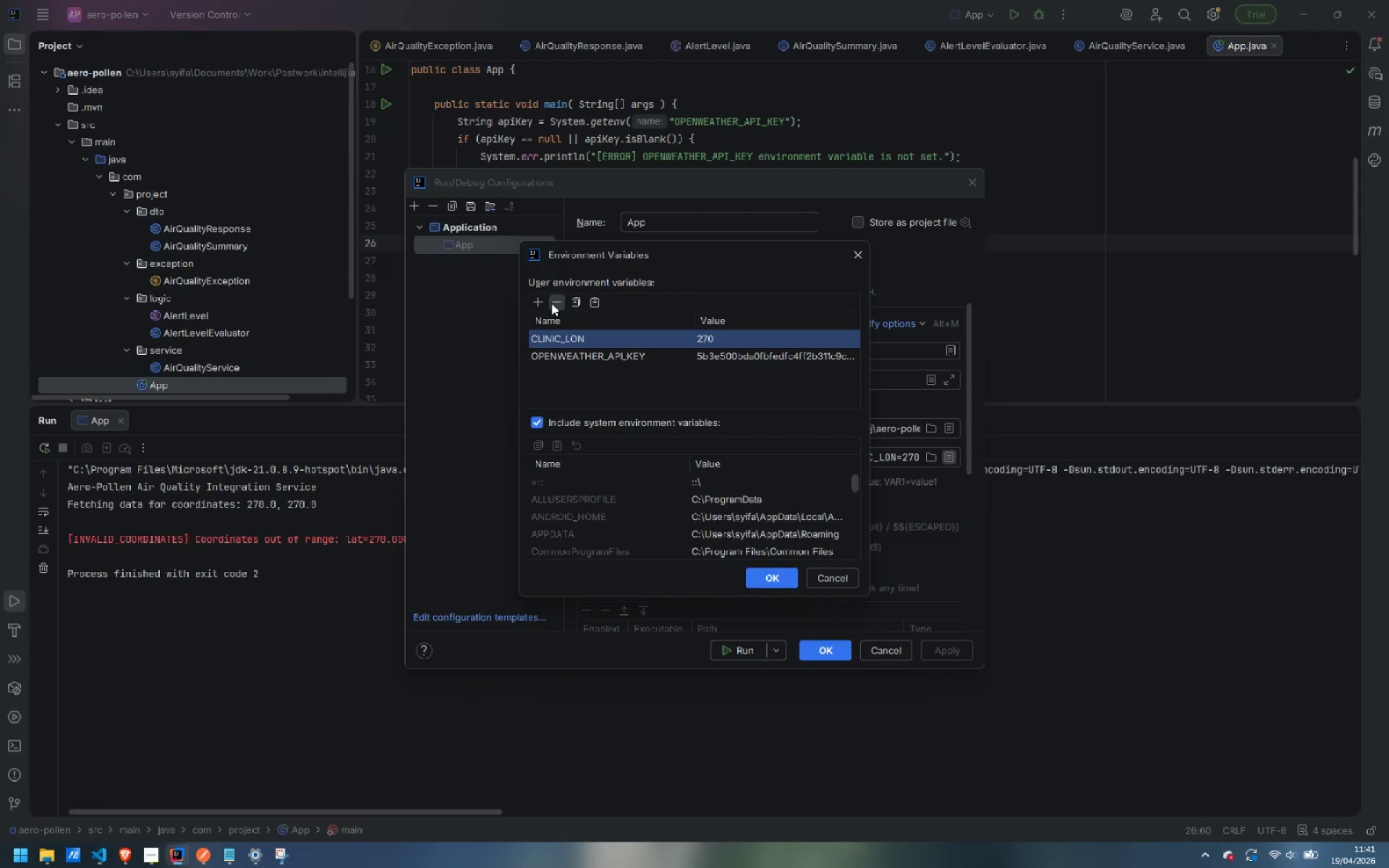 
left_click([555, 303])
 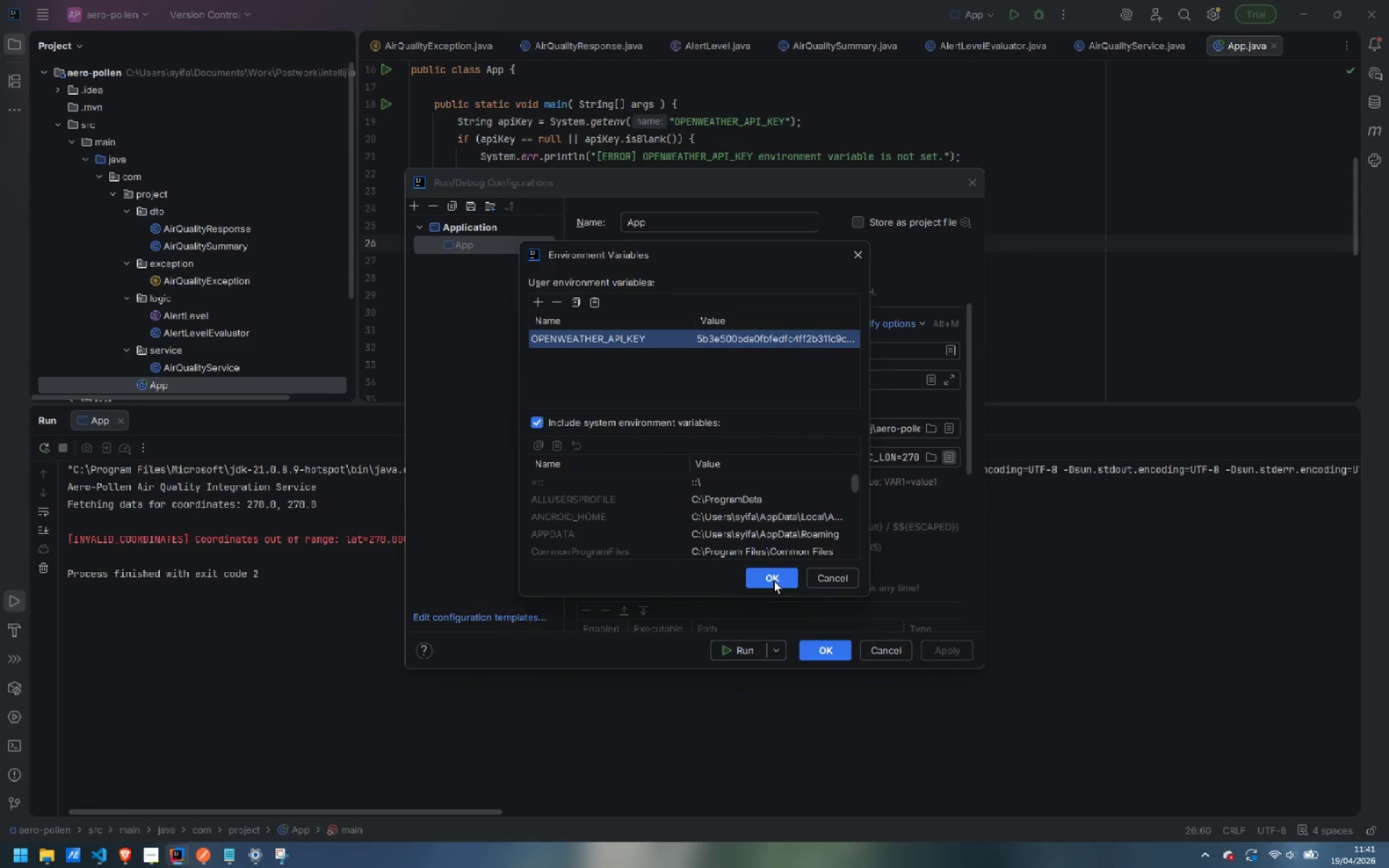 
left_click([773, 581])
 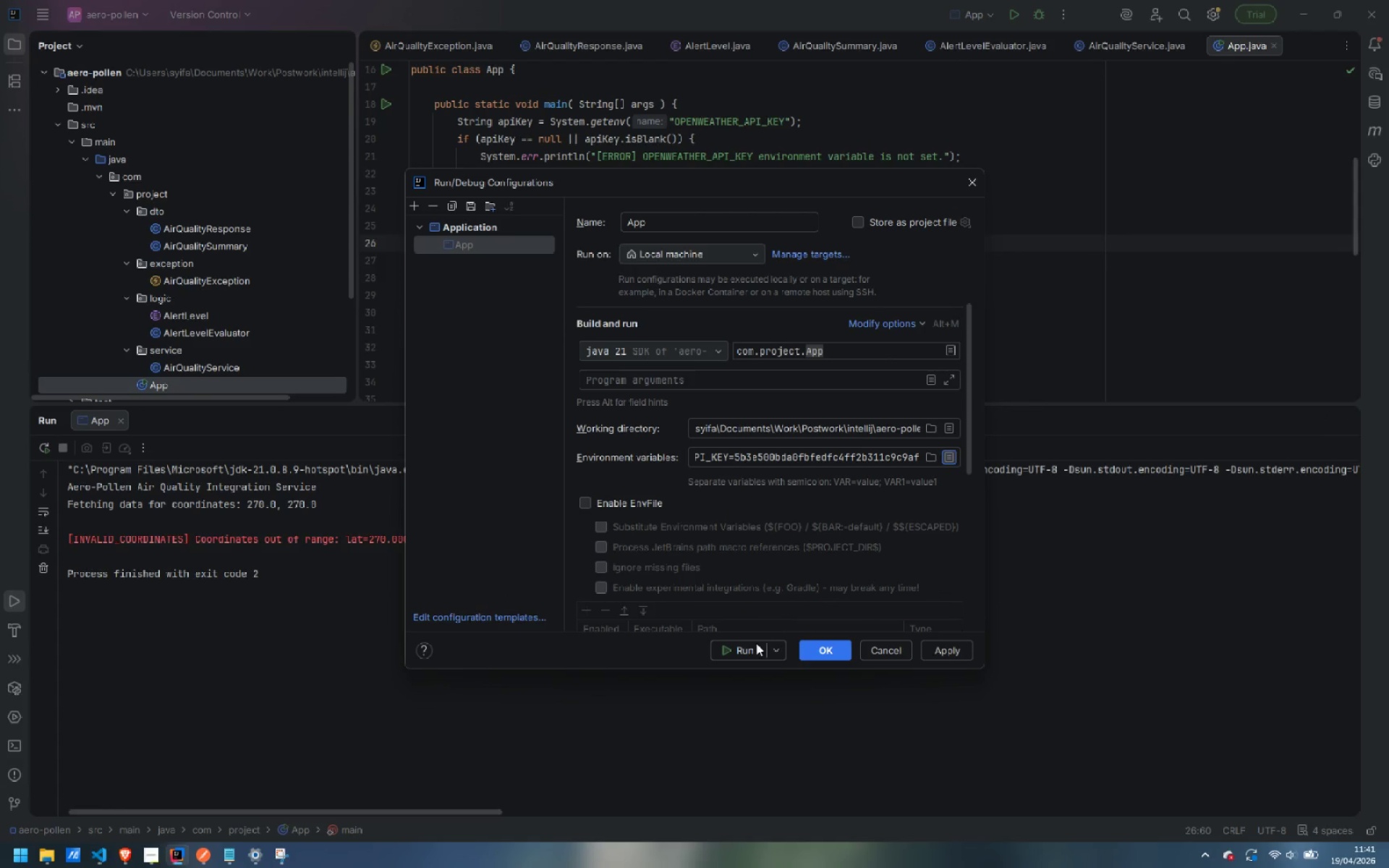 
left_click([739, 655])